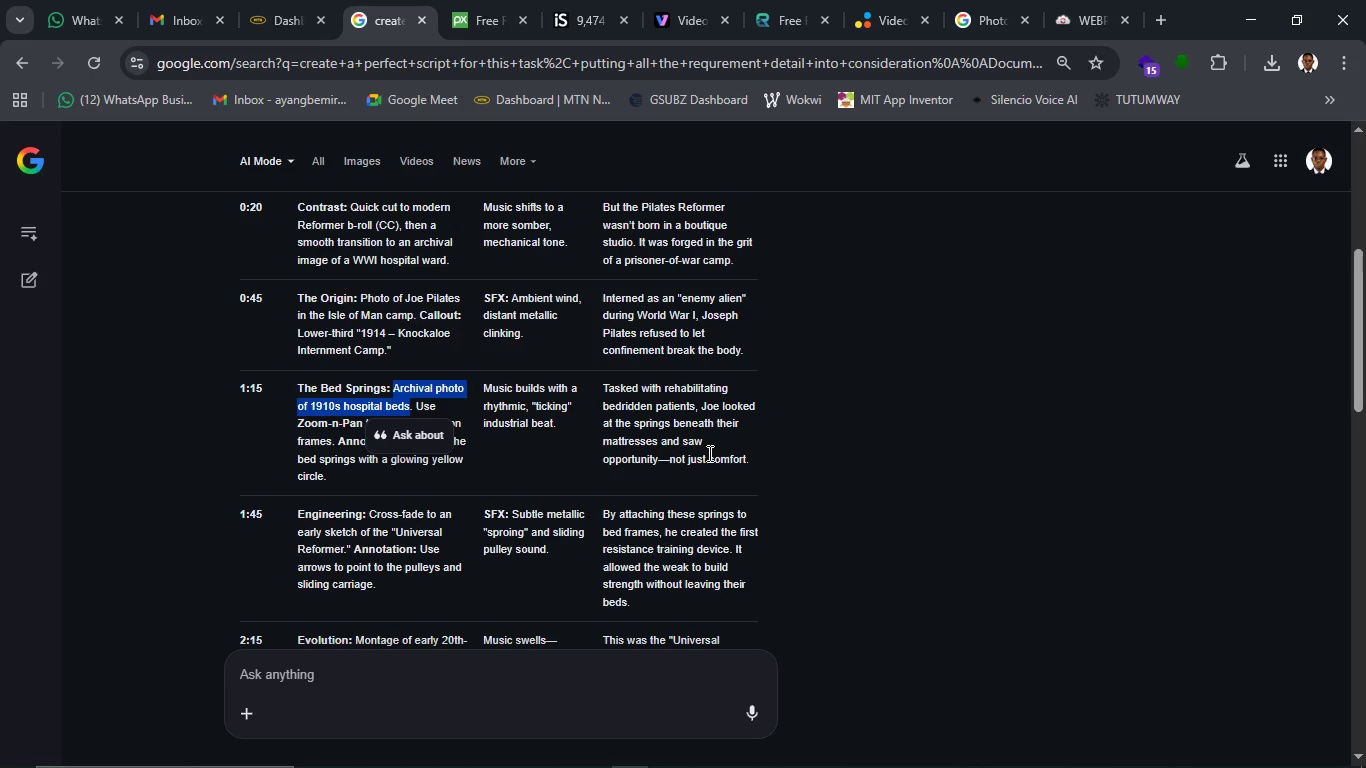 
key(Control+C)
 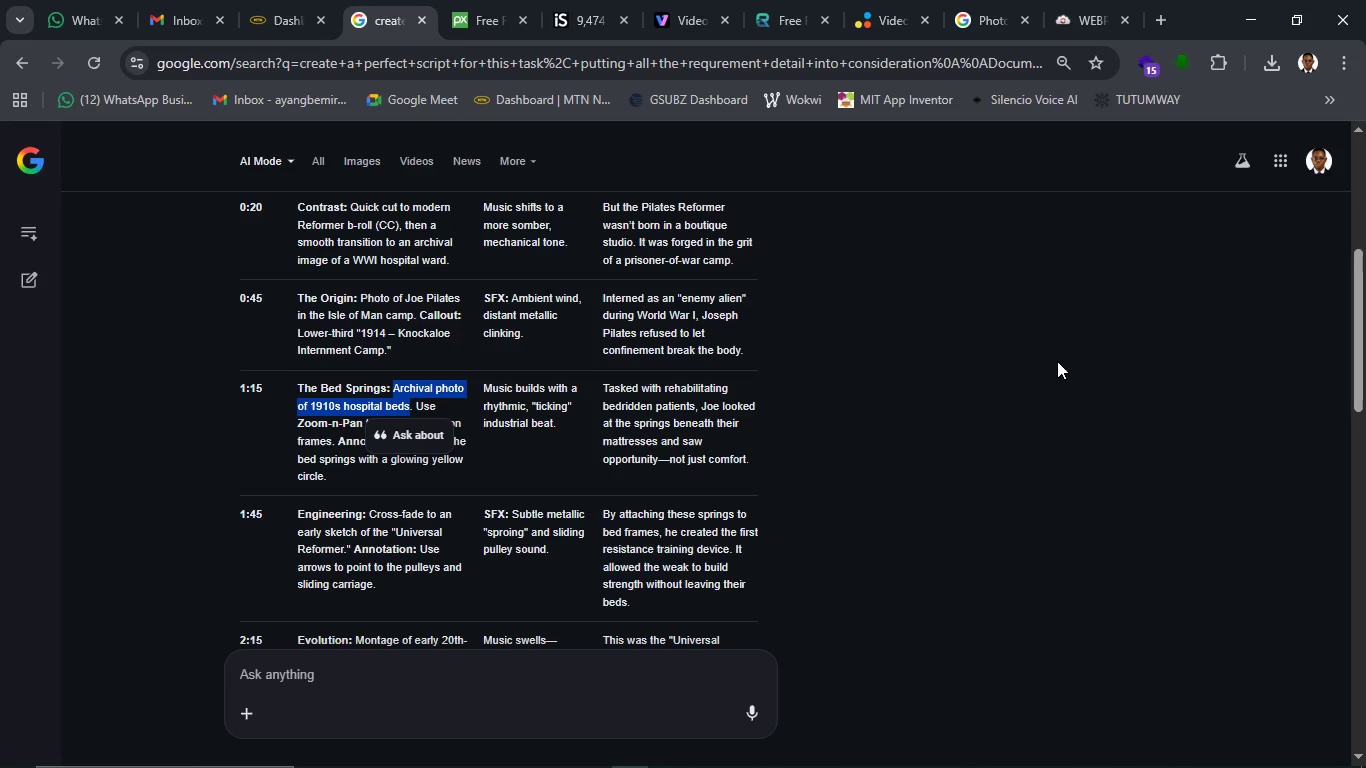 
left_click([1057, 362])
 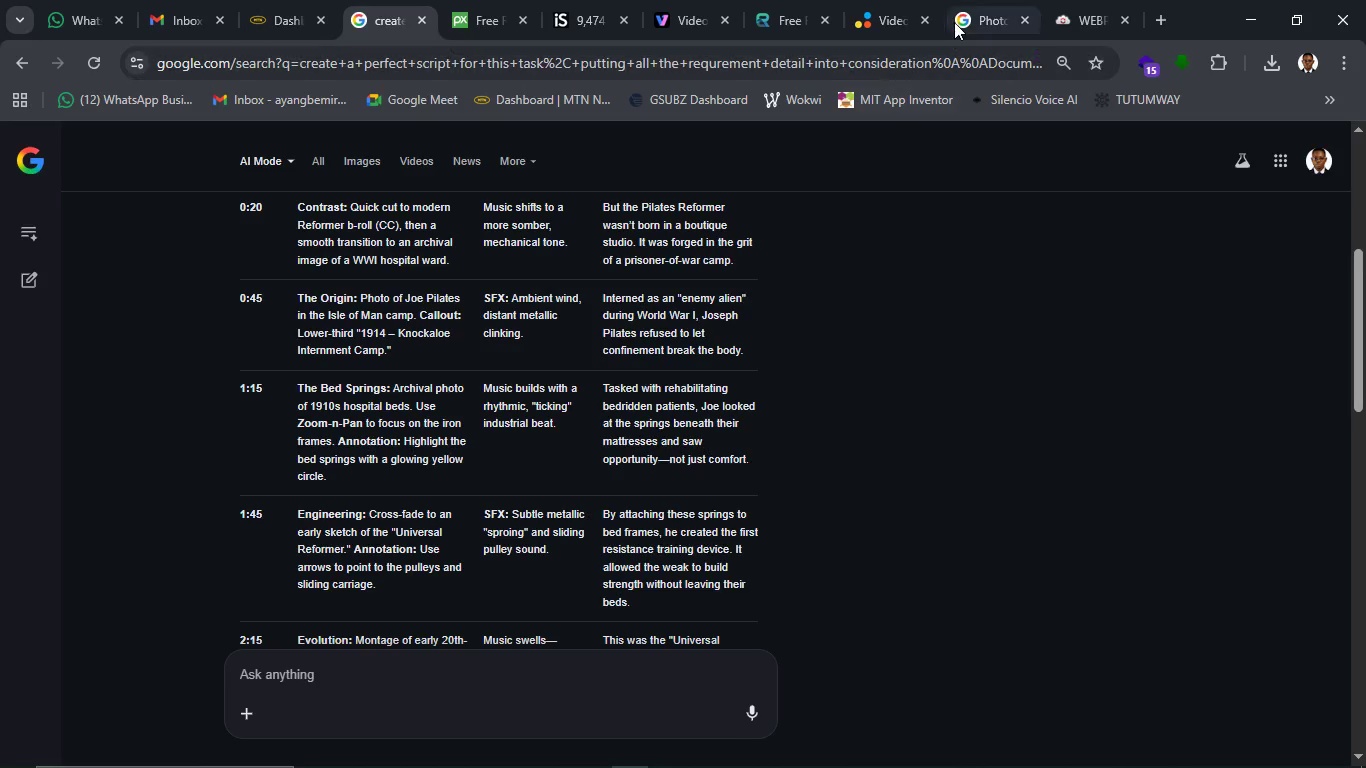 
left_click([954, 22])
 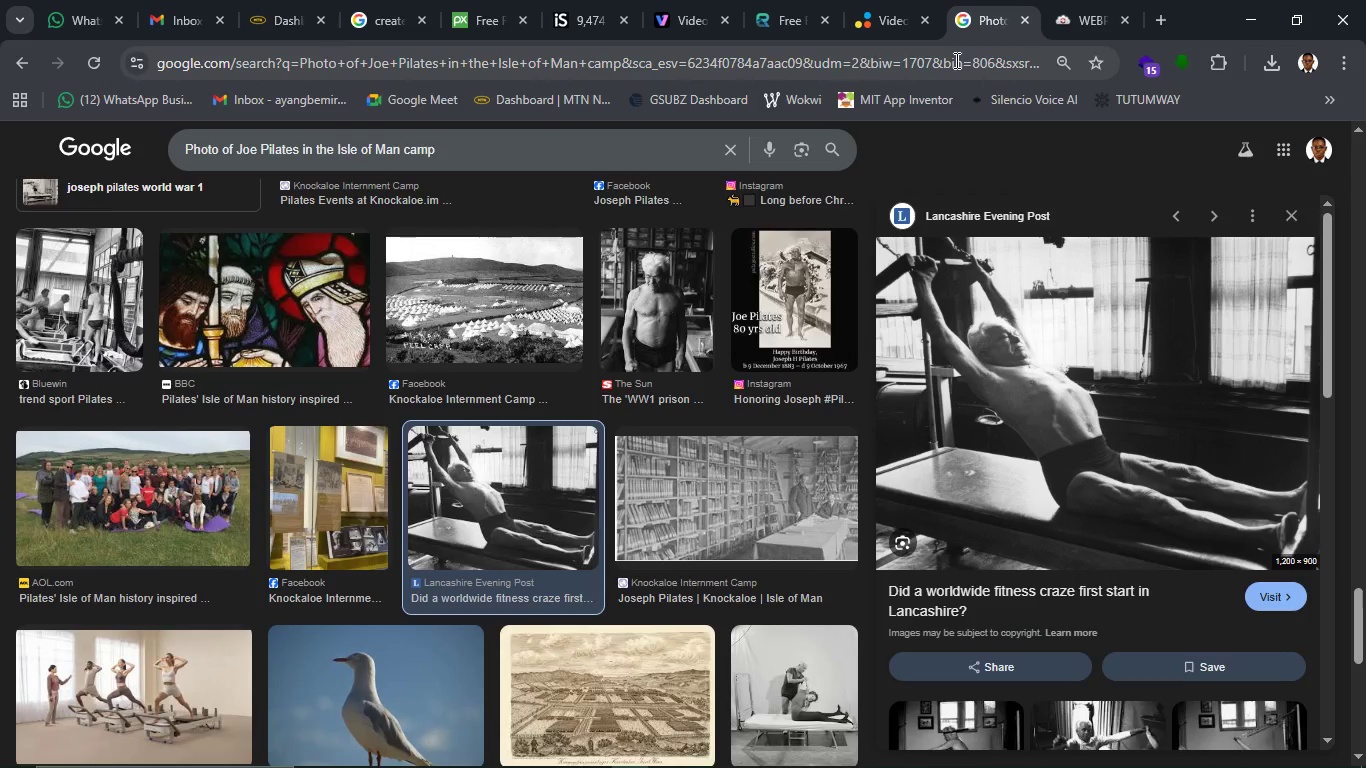 
left_click([955, 60])
 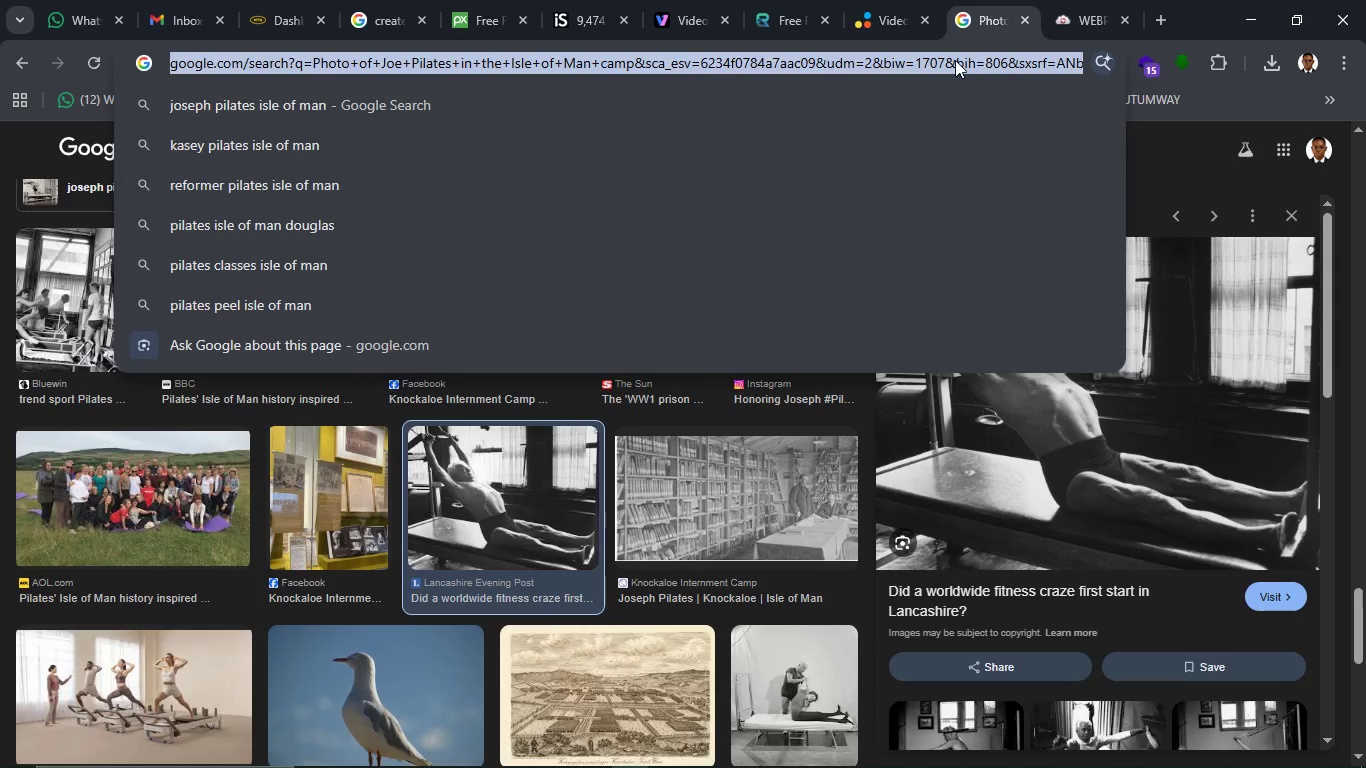 
key(Control+V)
 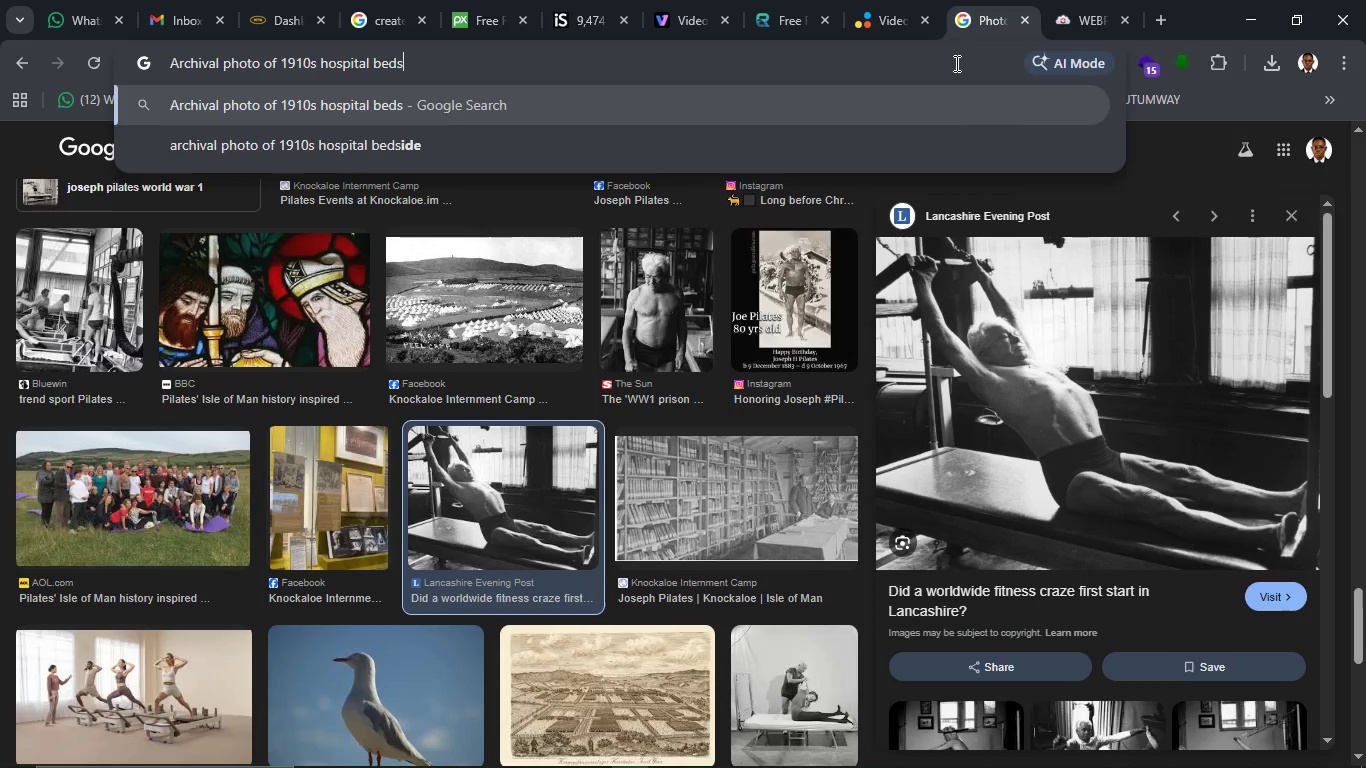 
key(Enter)
 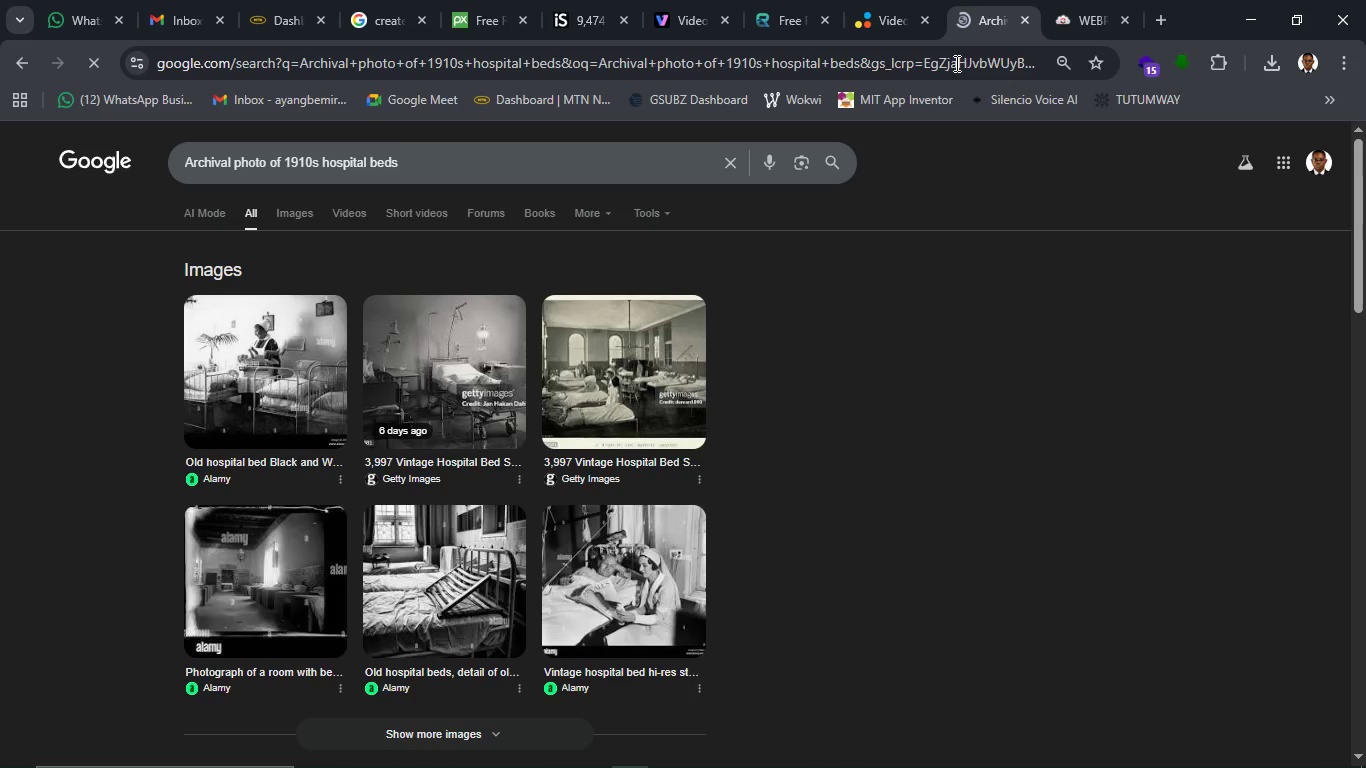 
wait(10.95)
 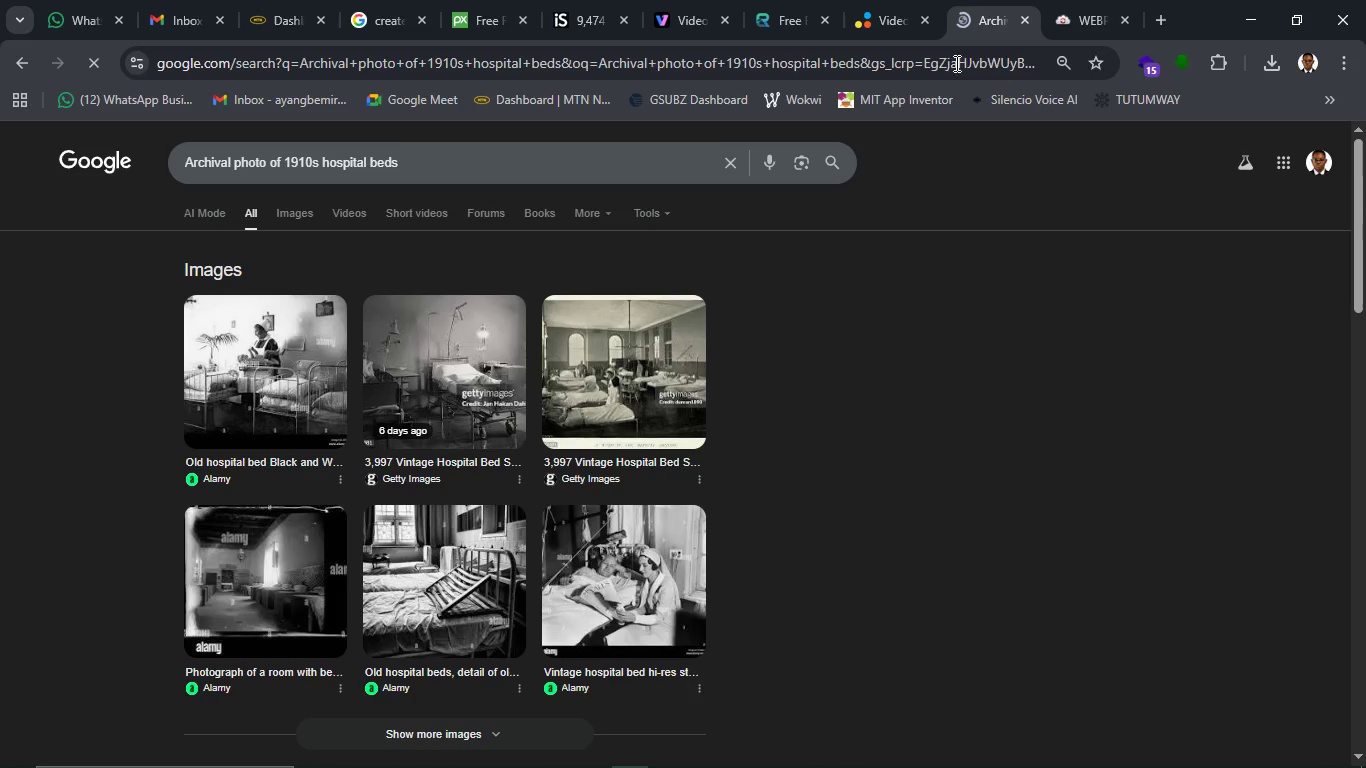 
left_click([518, 743])